 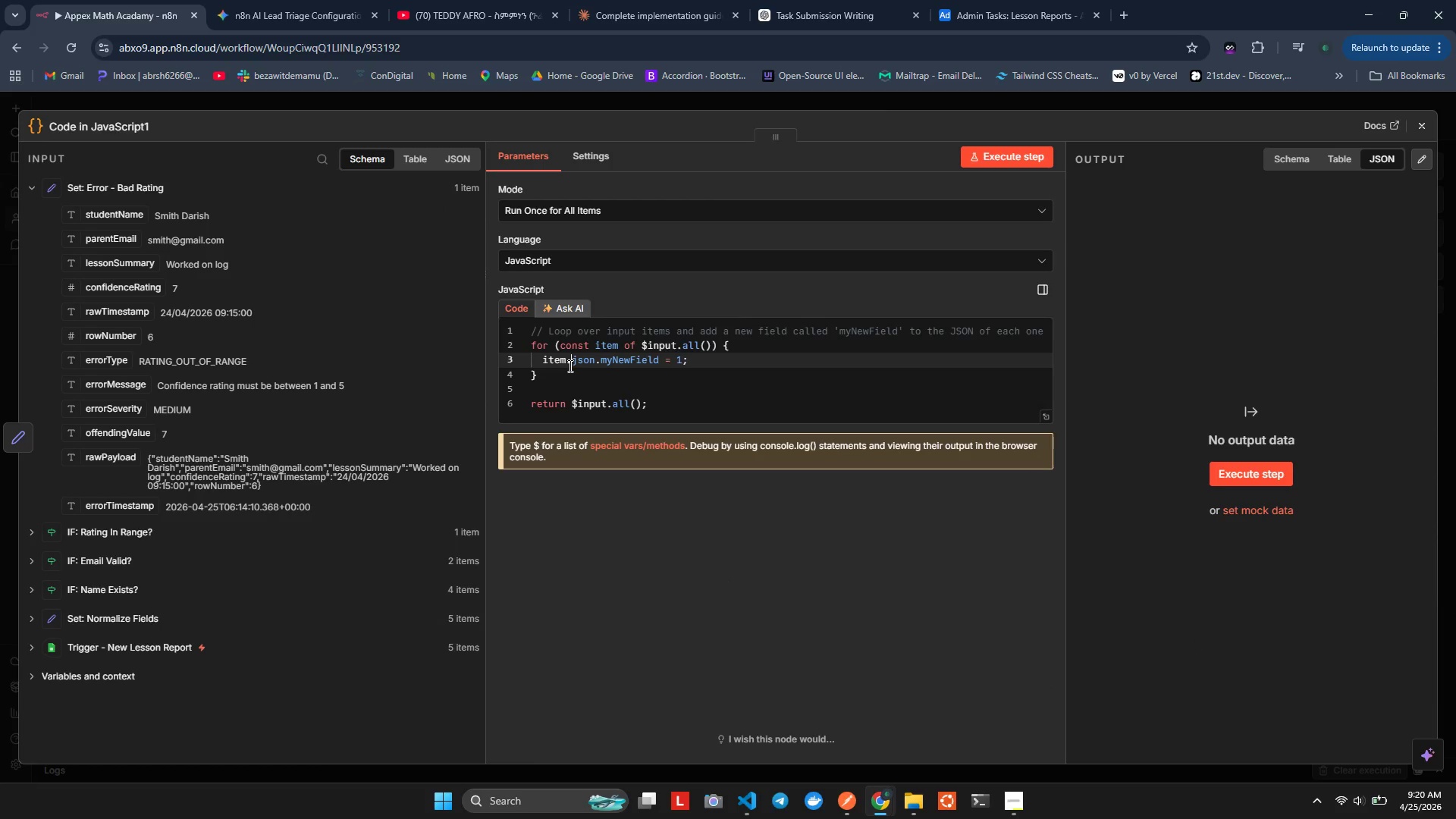 
key(Control+ControlLeft)
 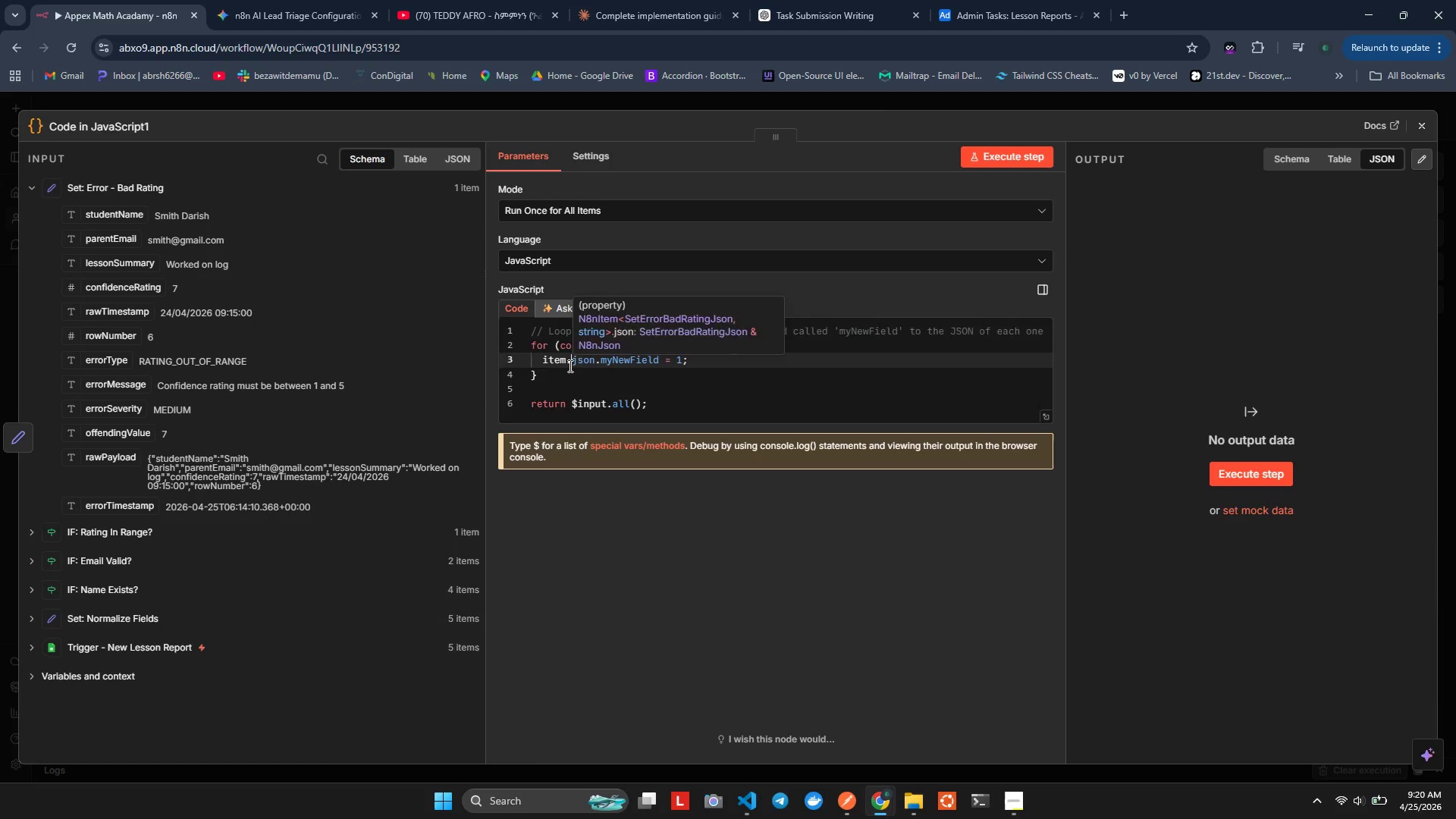 
key(Control+A)
 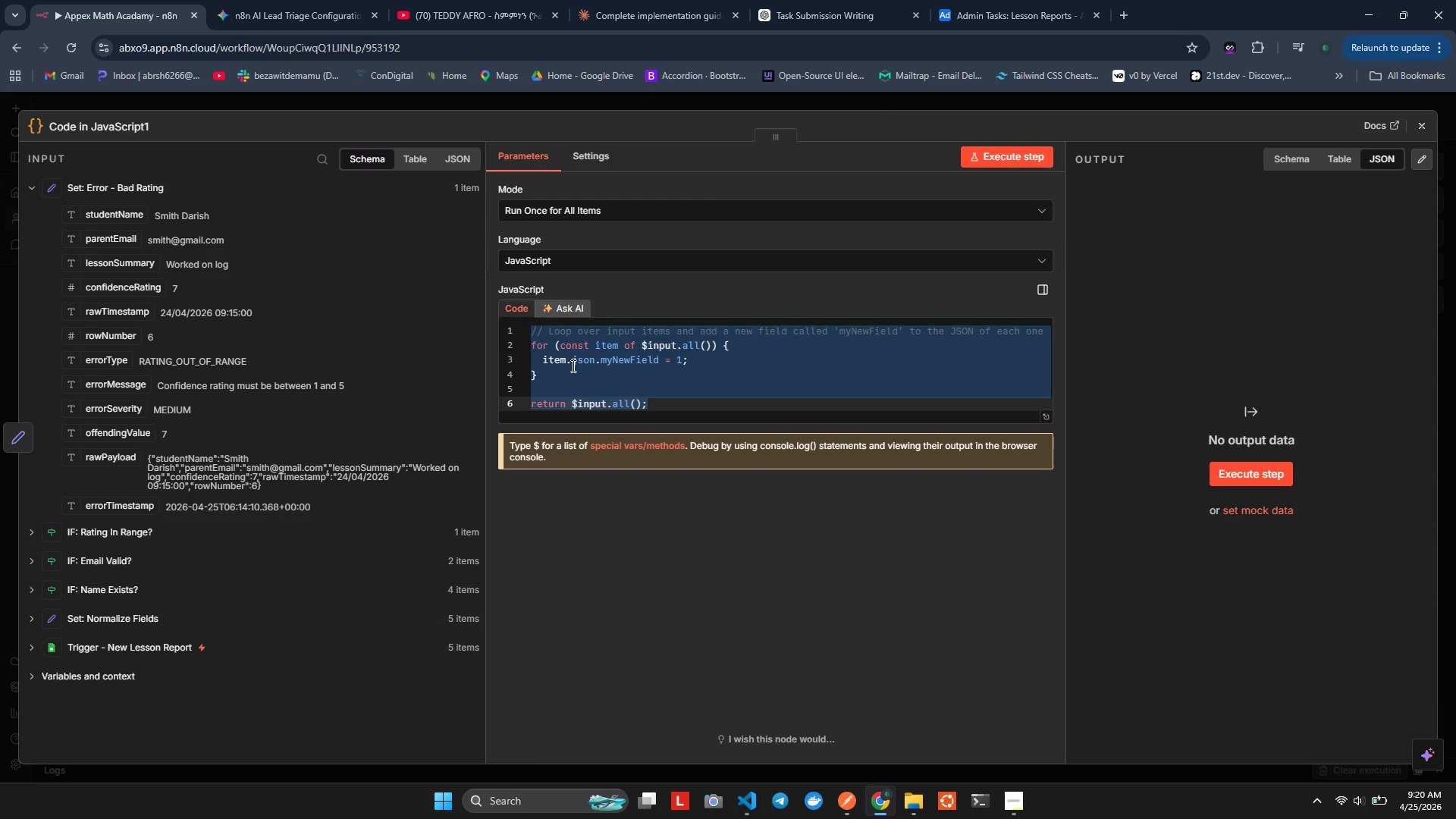 
key(Backspace)
 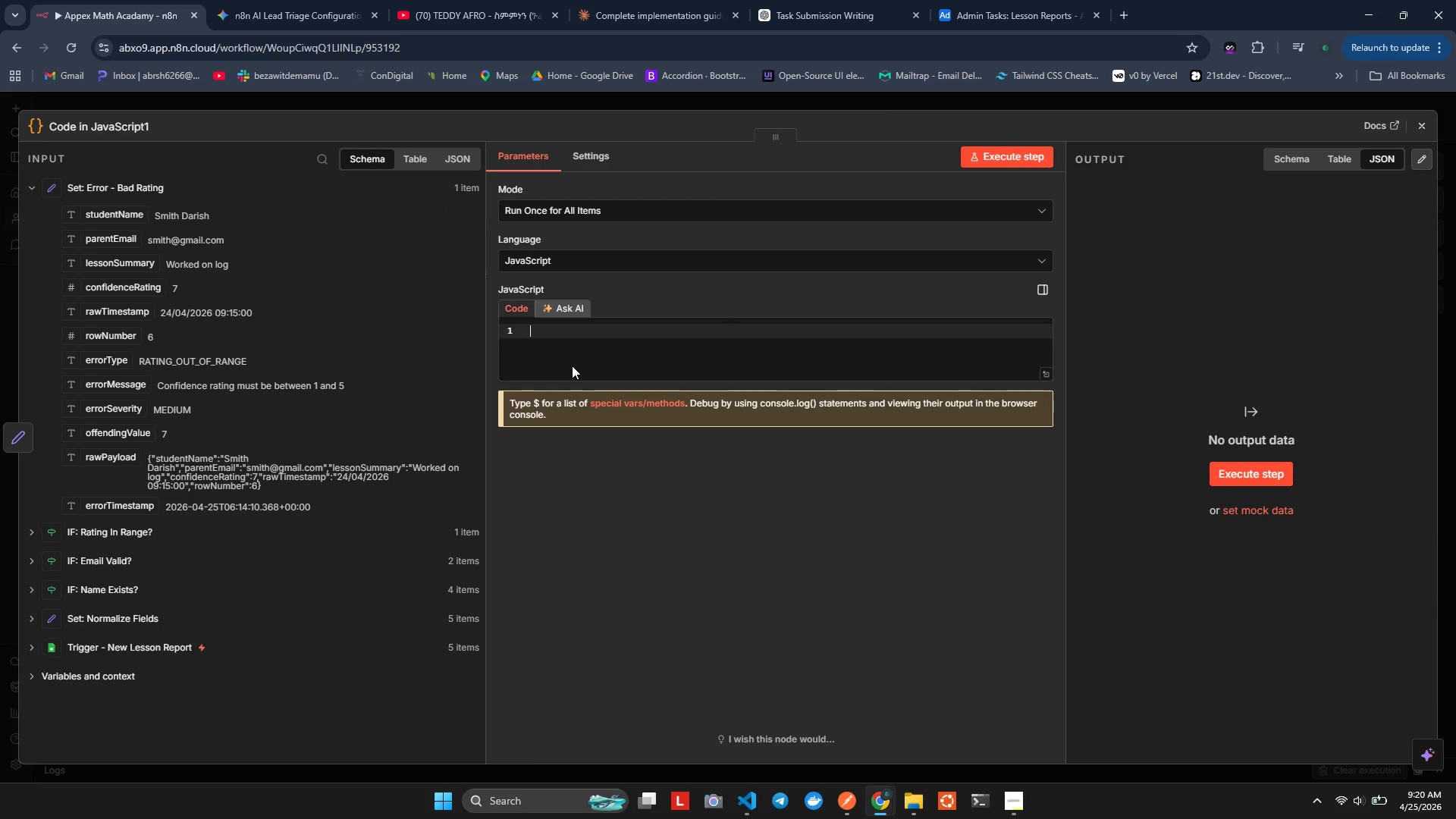 
type(cost tem = )
 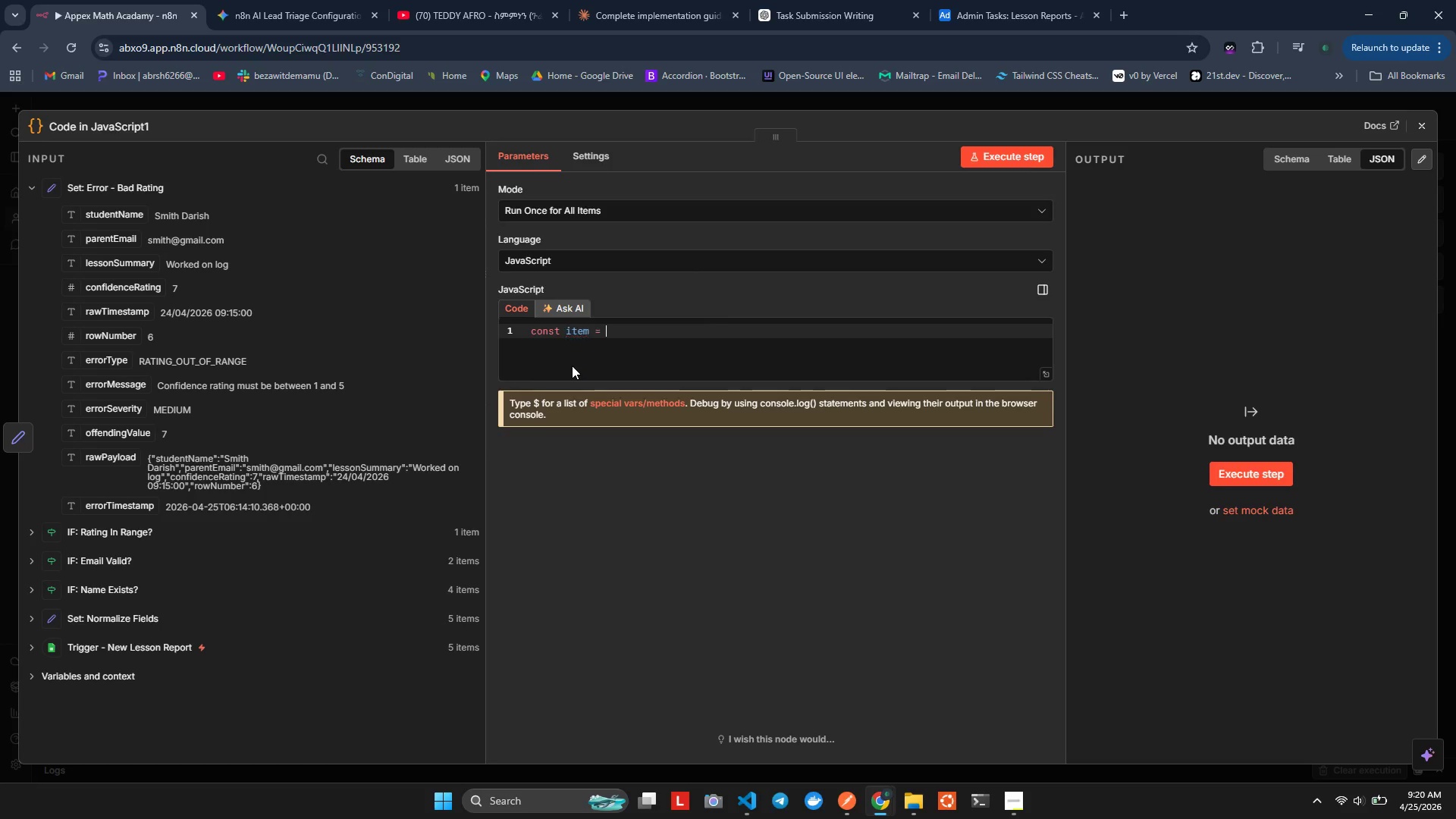 
hold_key(key=N, duration=0.31)
 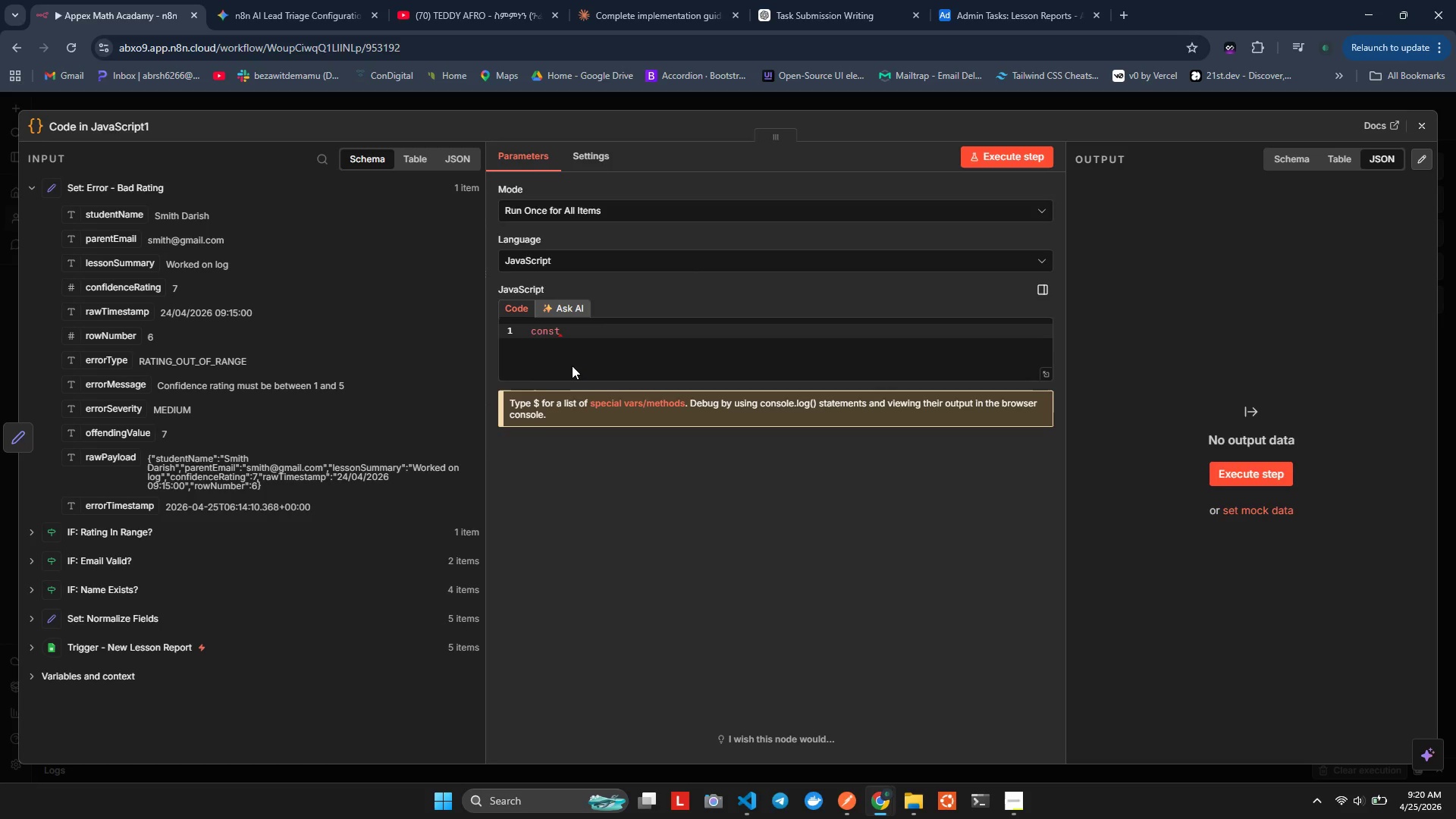 
hold_key(key=I, duration=0.34)
 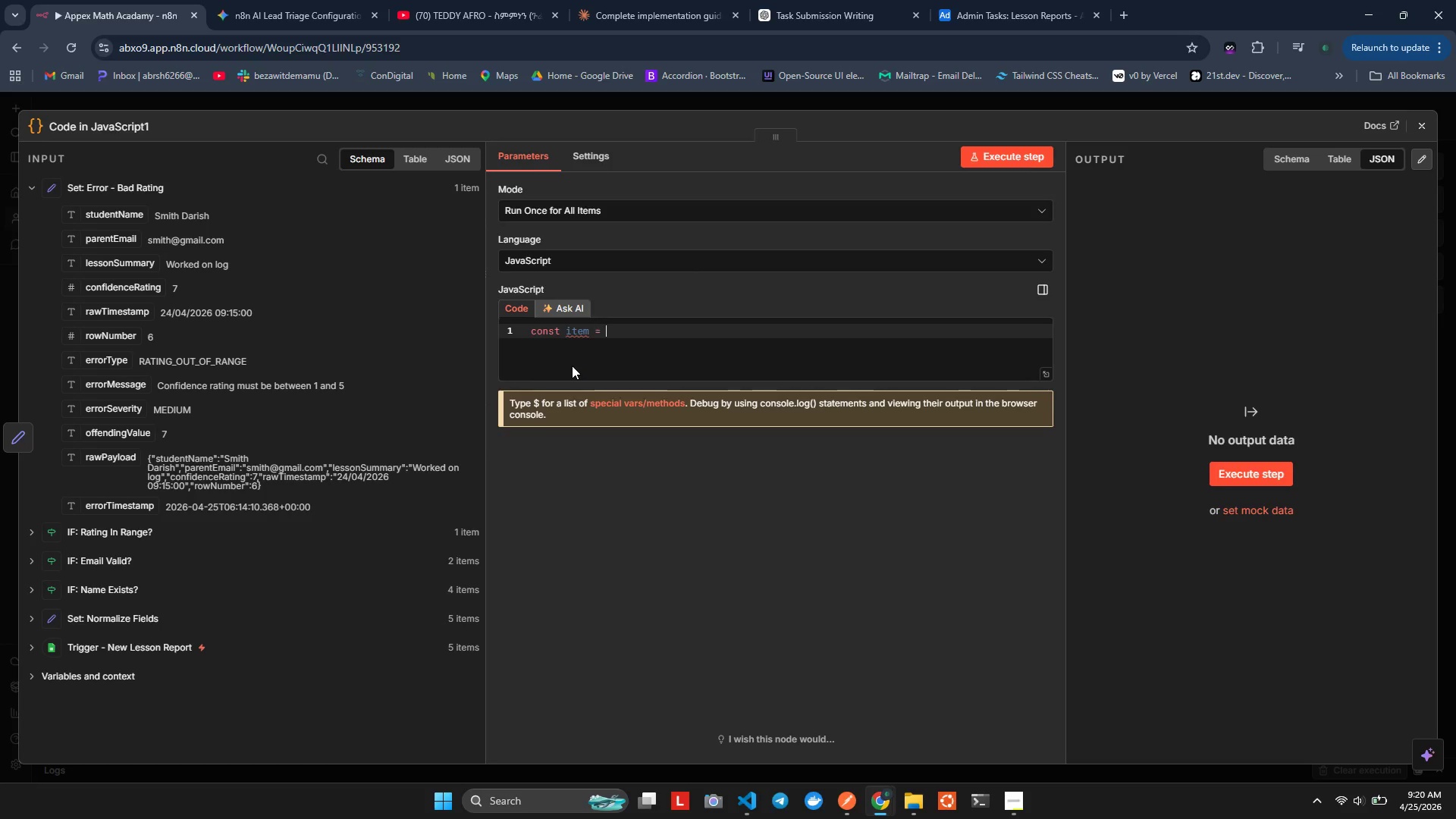 
key(Alt+AltLeft)
 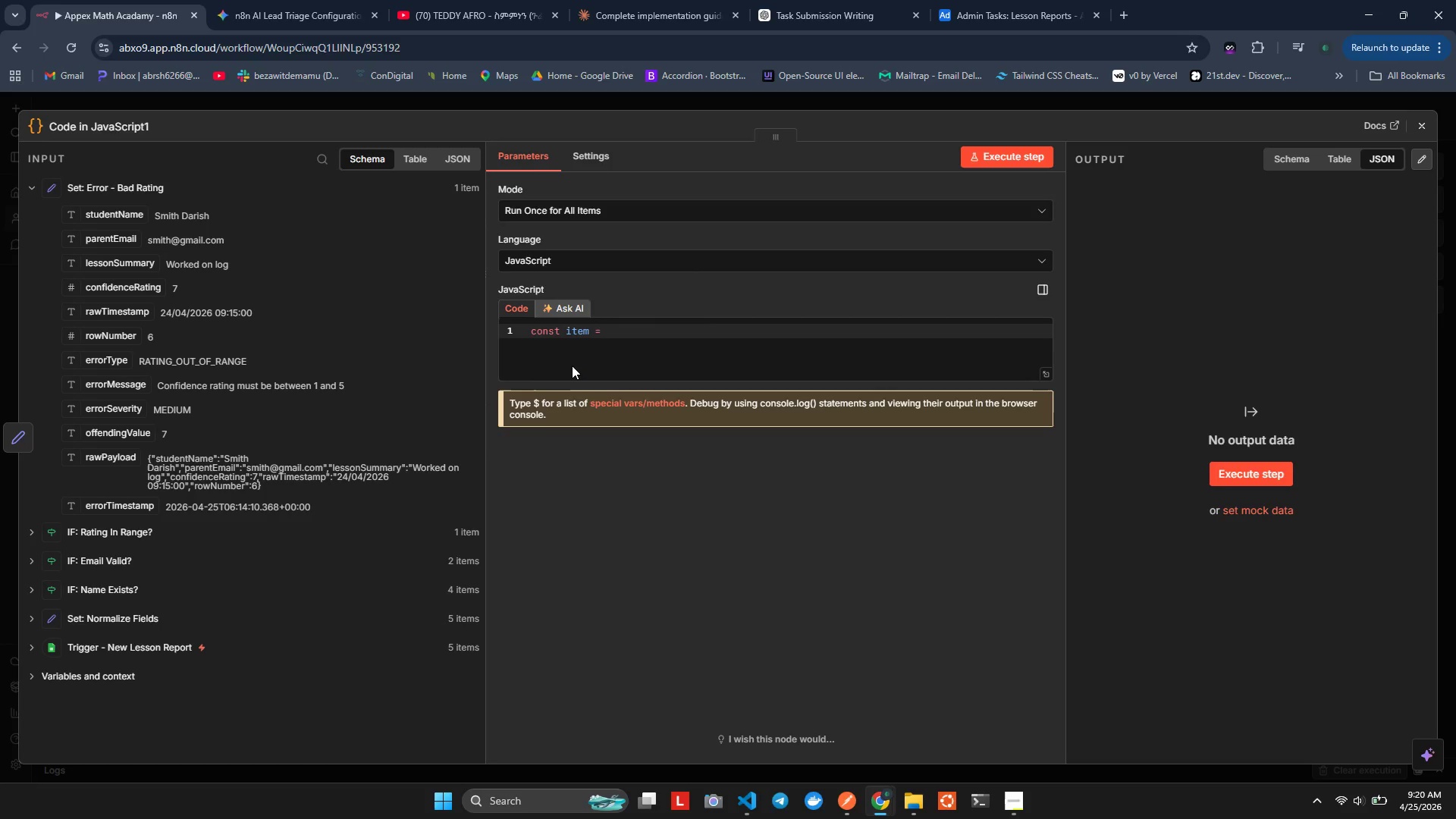 
key(Alt+Tab)